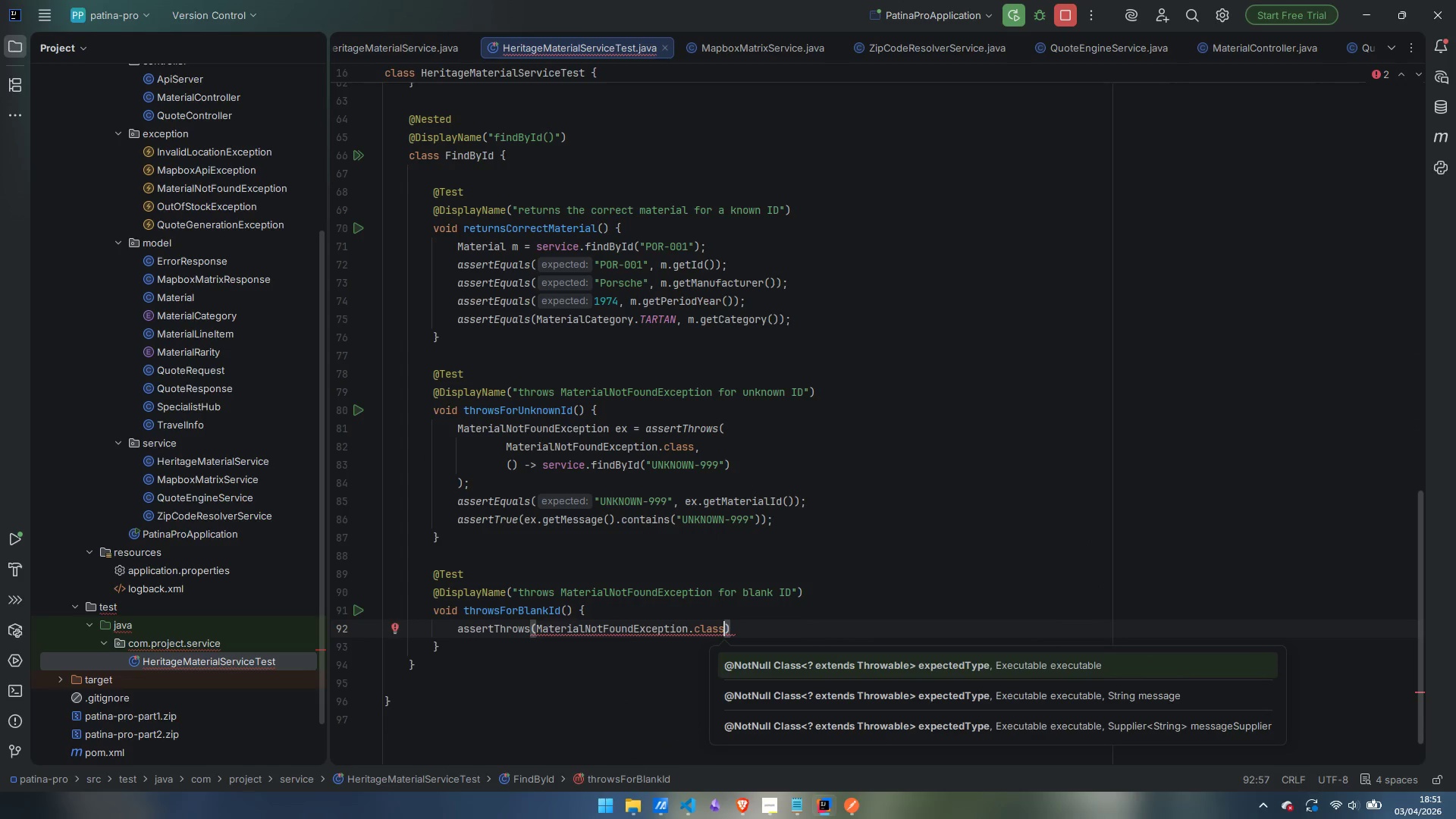 
type(, () -> service.find)
 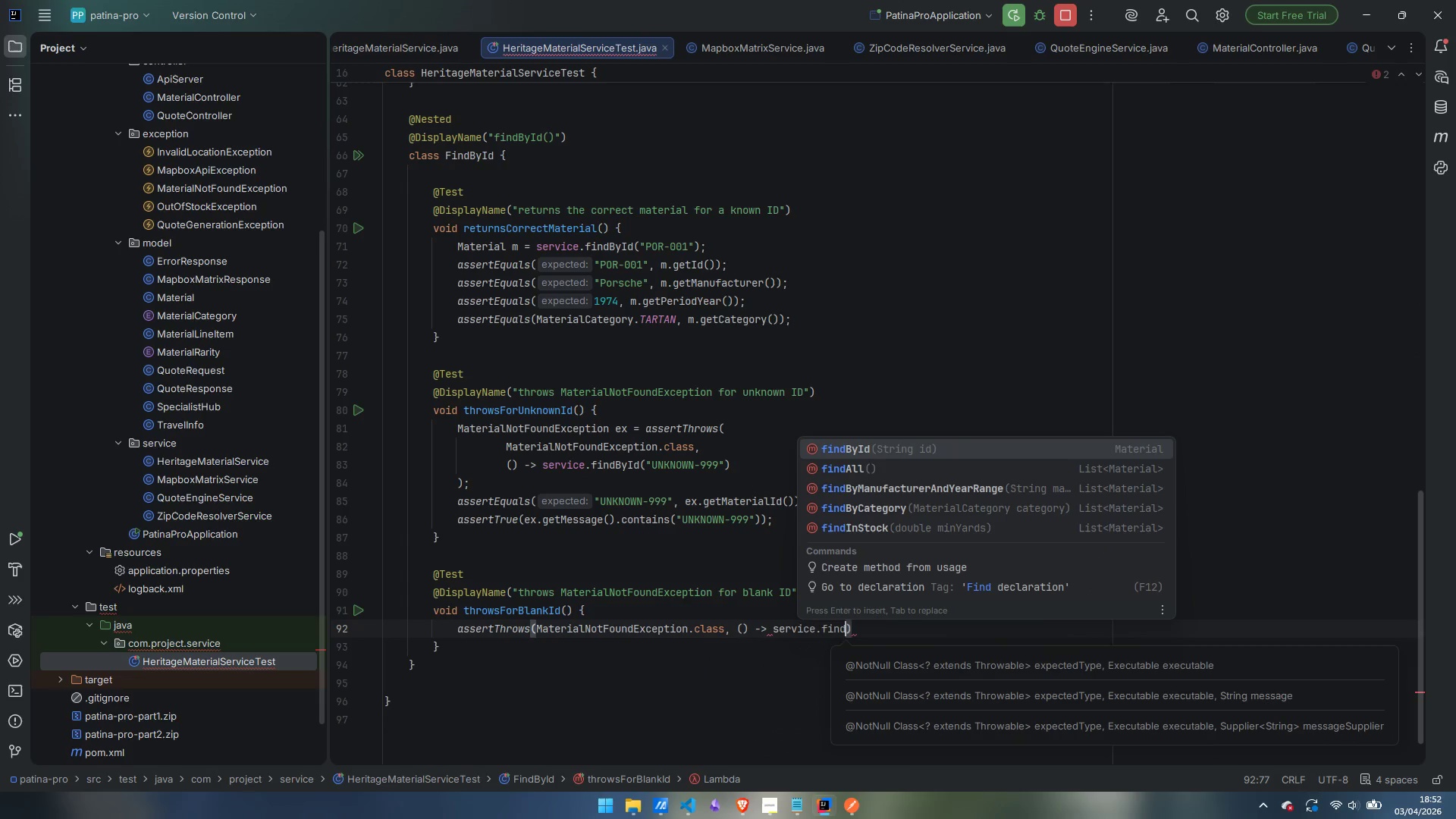 
key(Enter)
 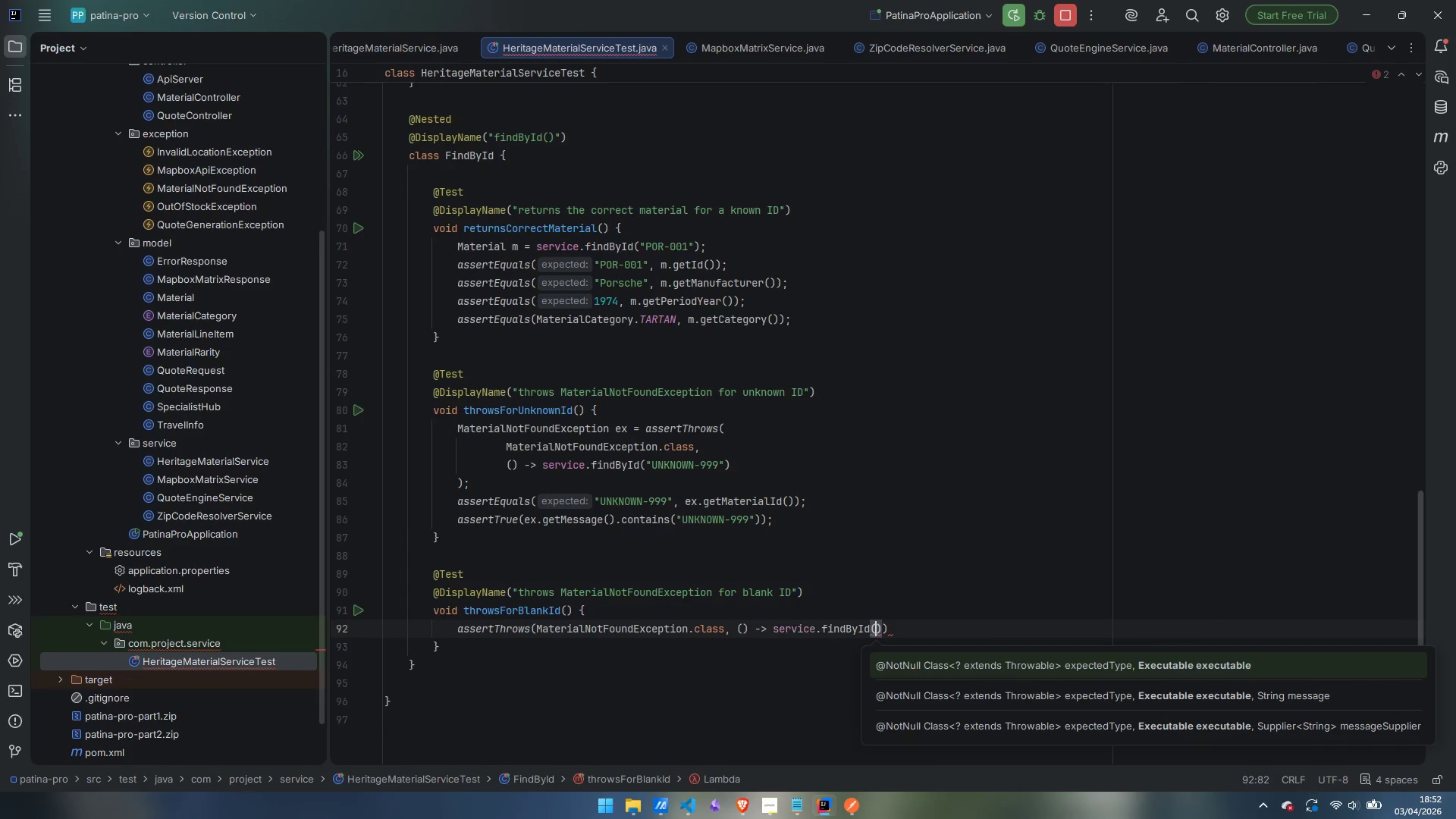 
key(Shift+Quote)
 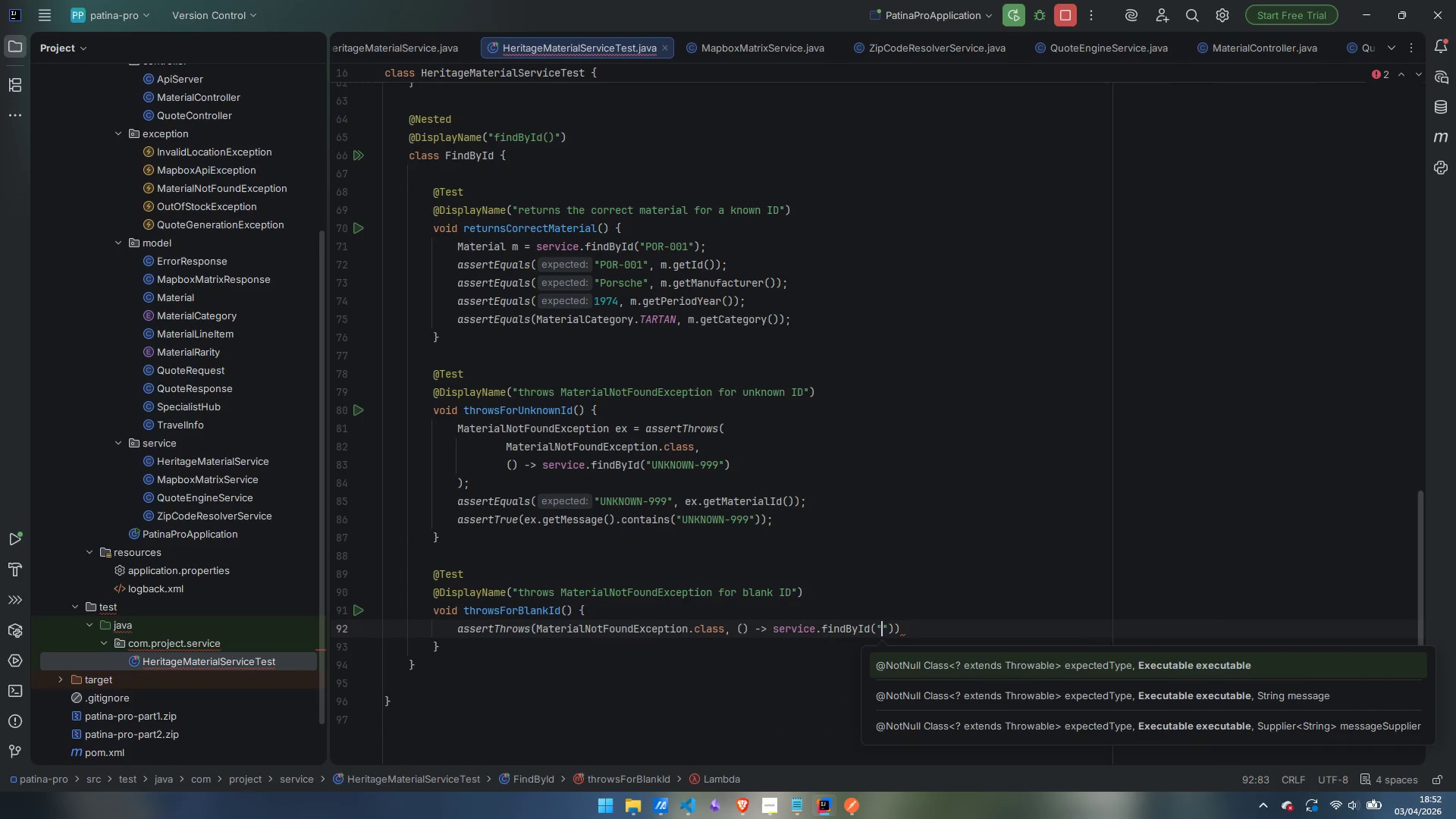 
key(ArrowRight)
 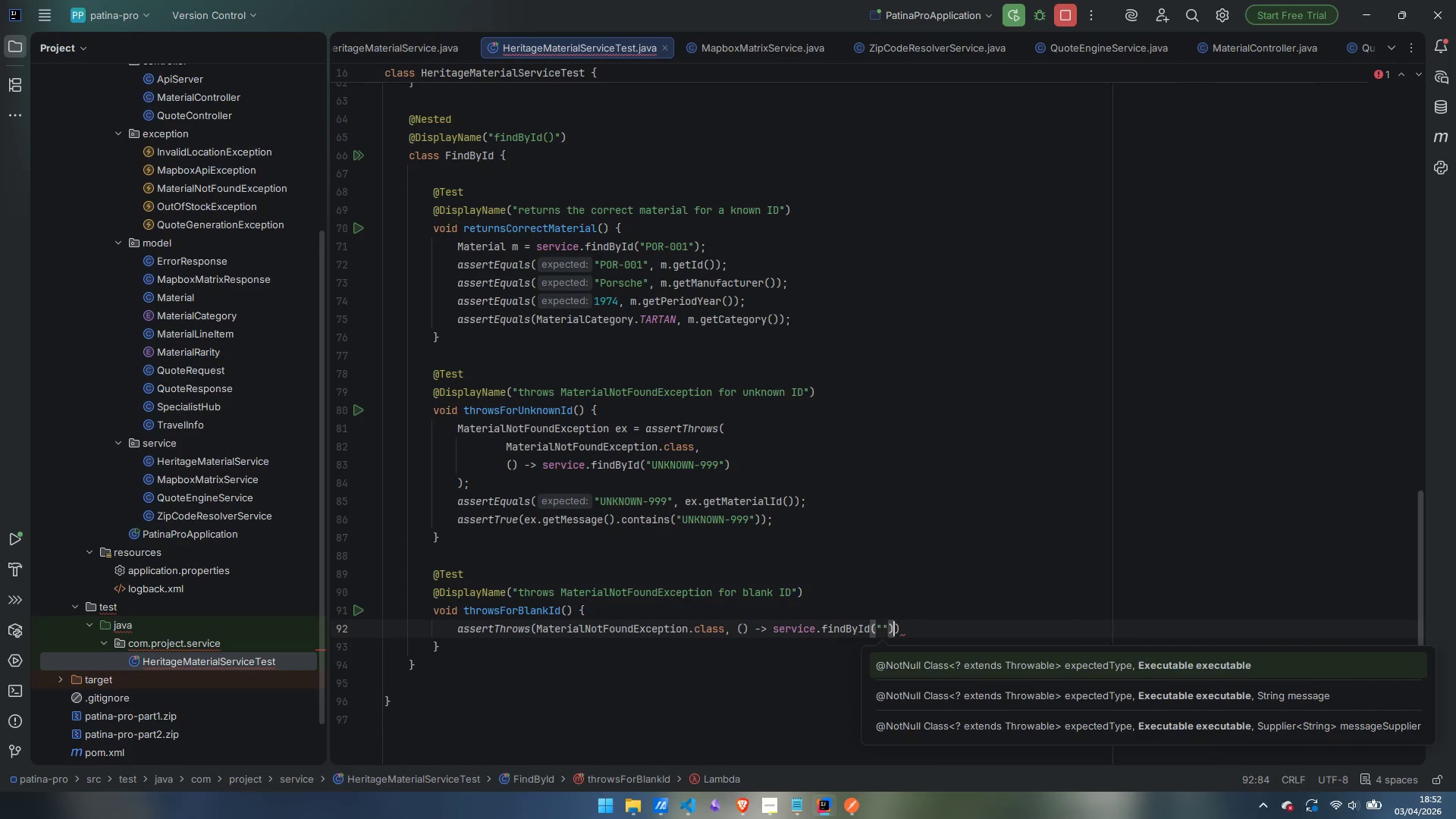 
key(ArrowRight)
 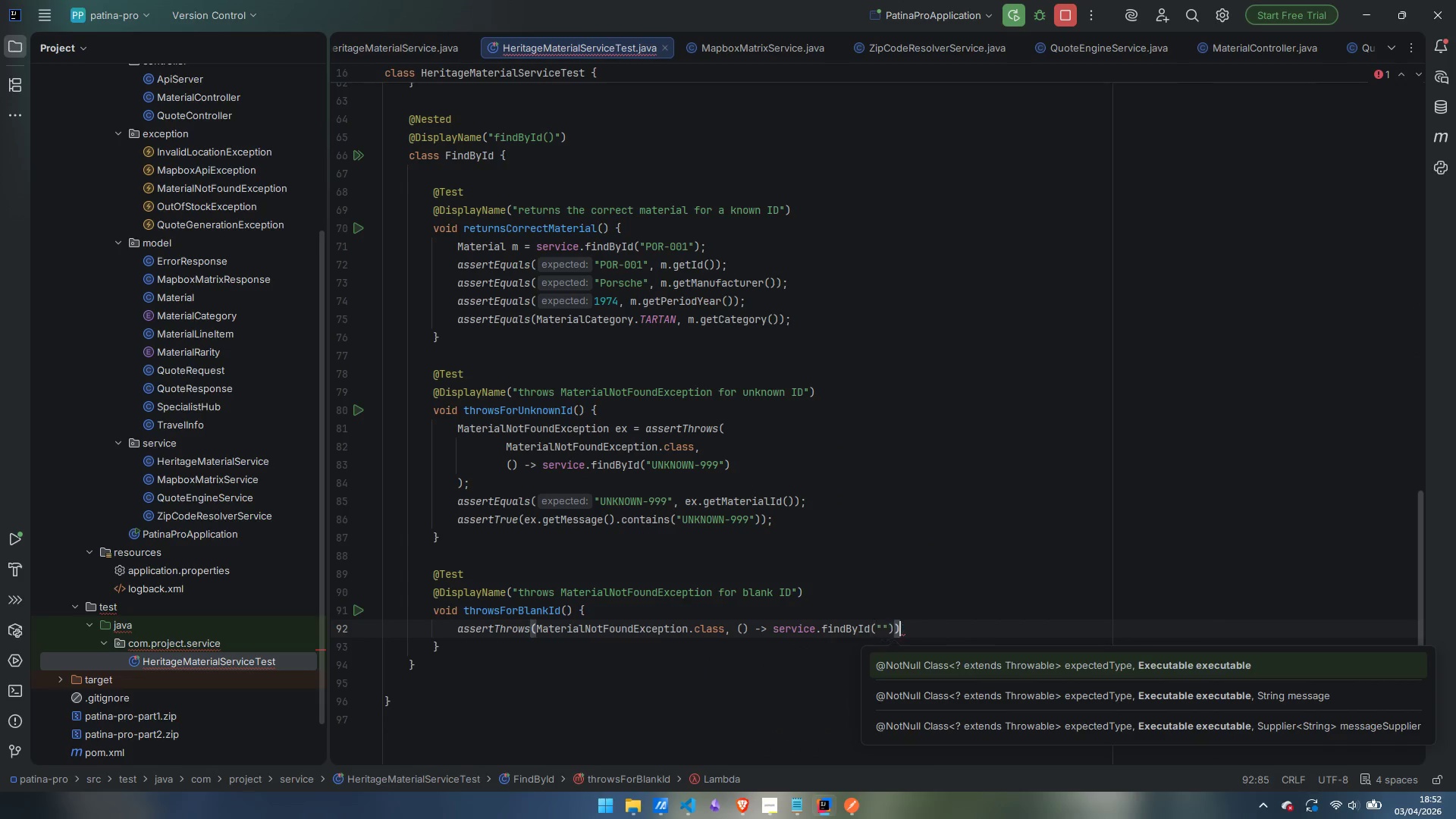 
key(ArrowRight)
 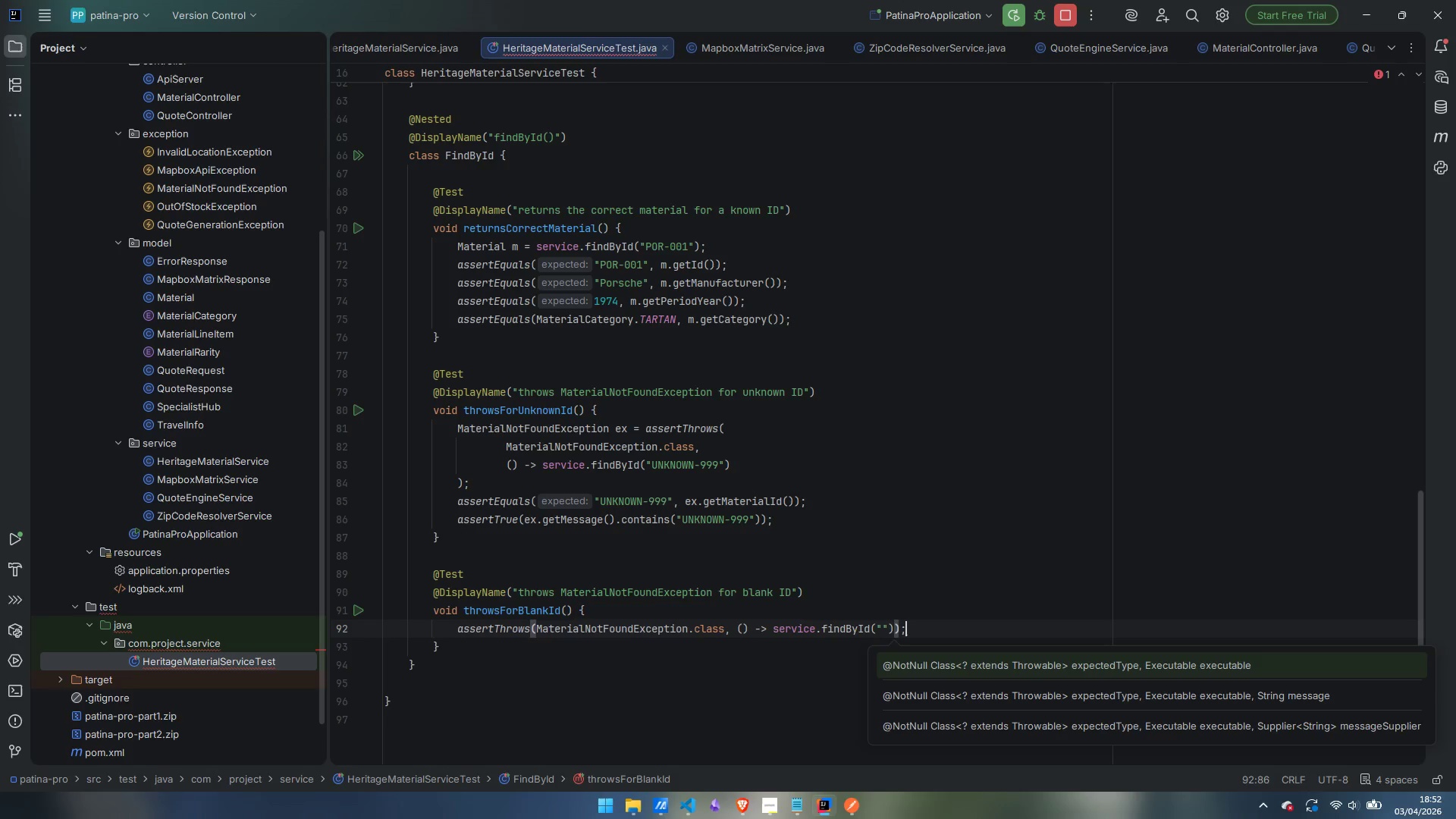 
key(Semicolon)
 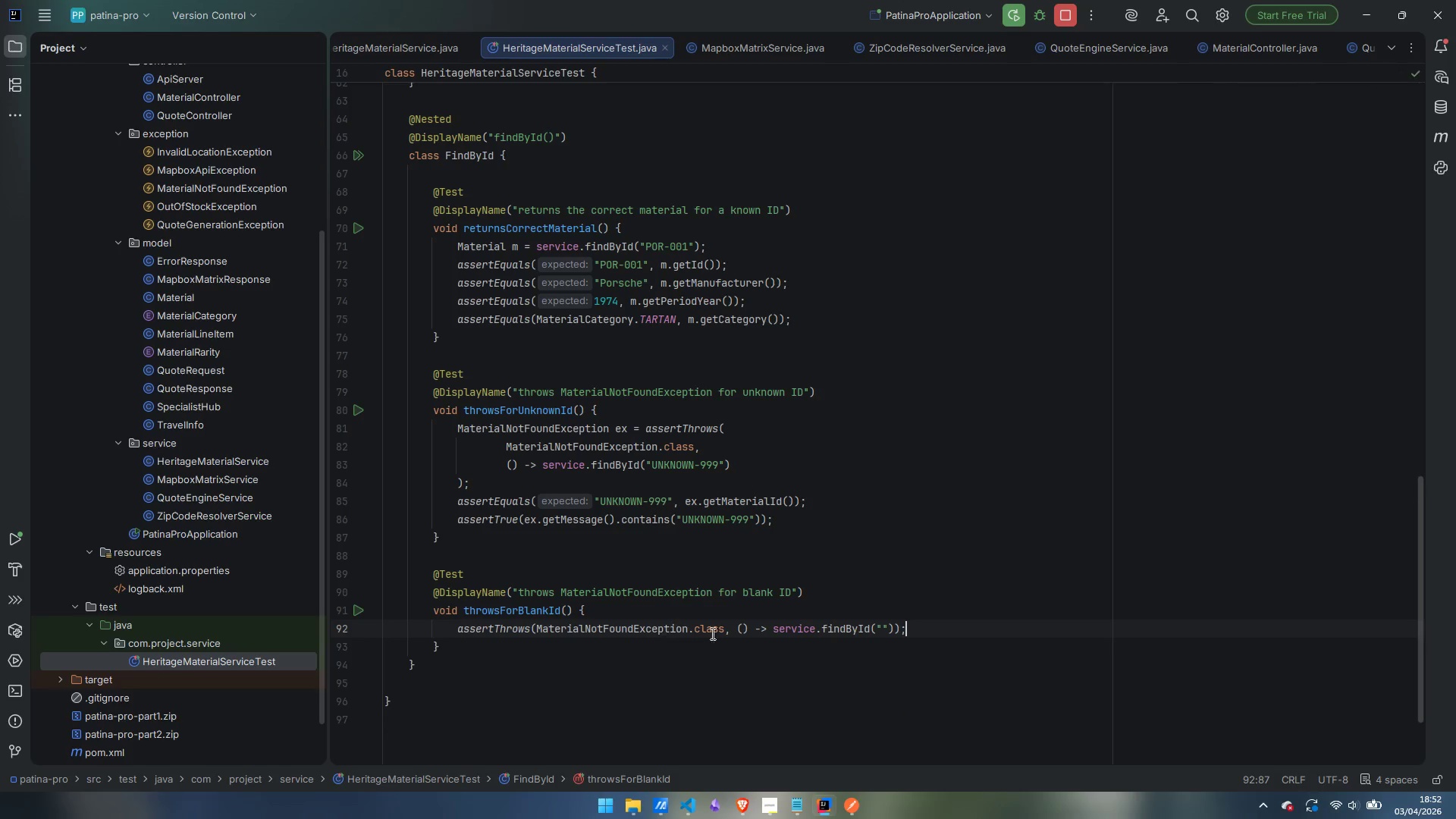 
scroll: coordinate [735, 493], scroll_direction: up, amount: 23.0
 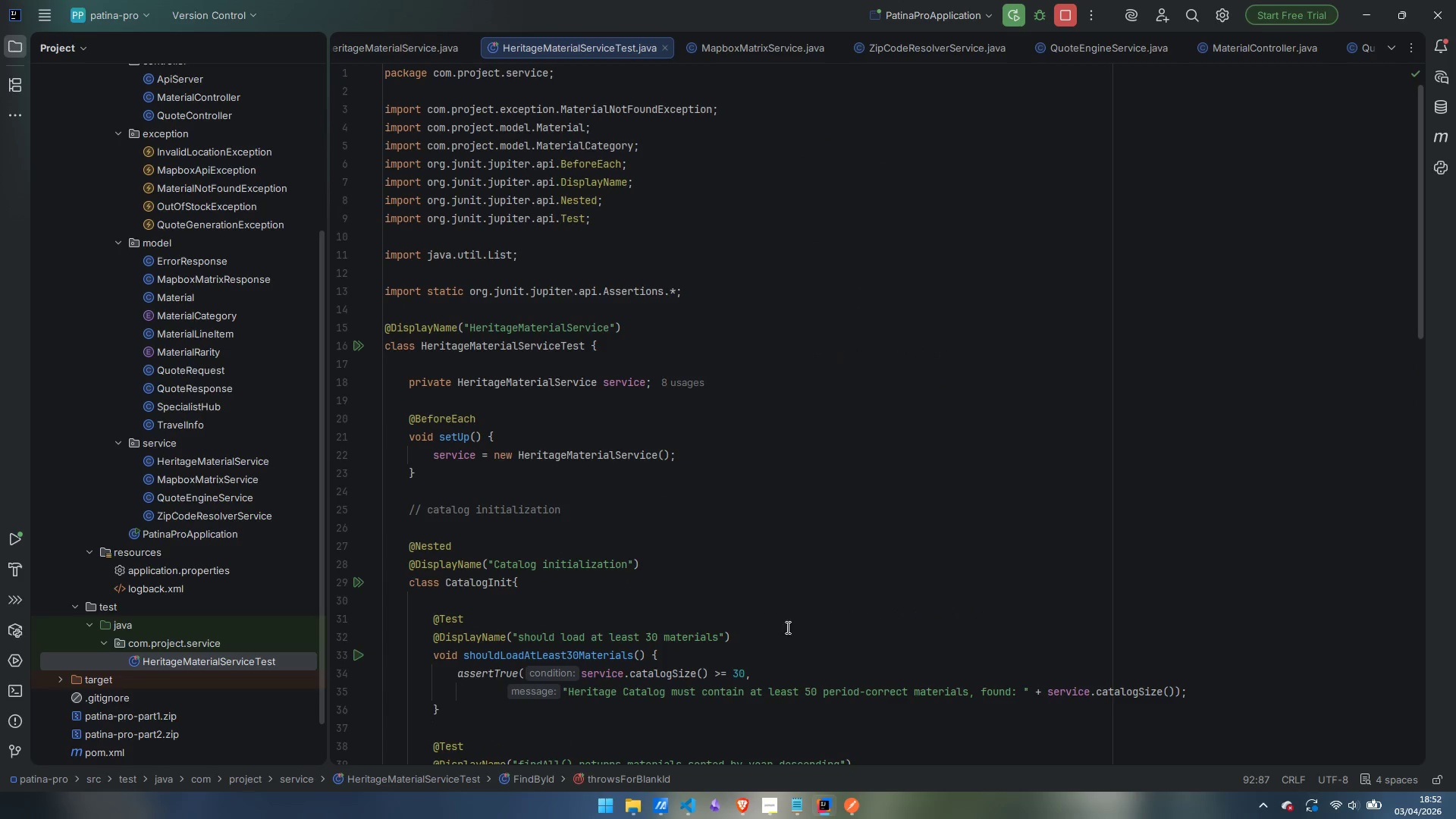 
mouse_move([782, 812])
 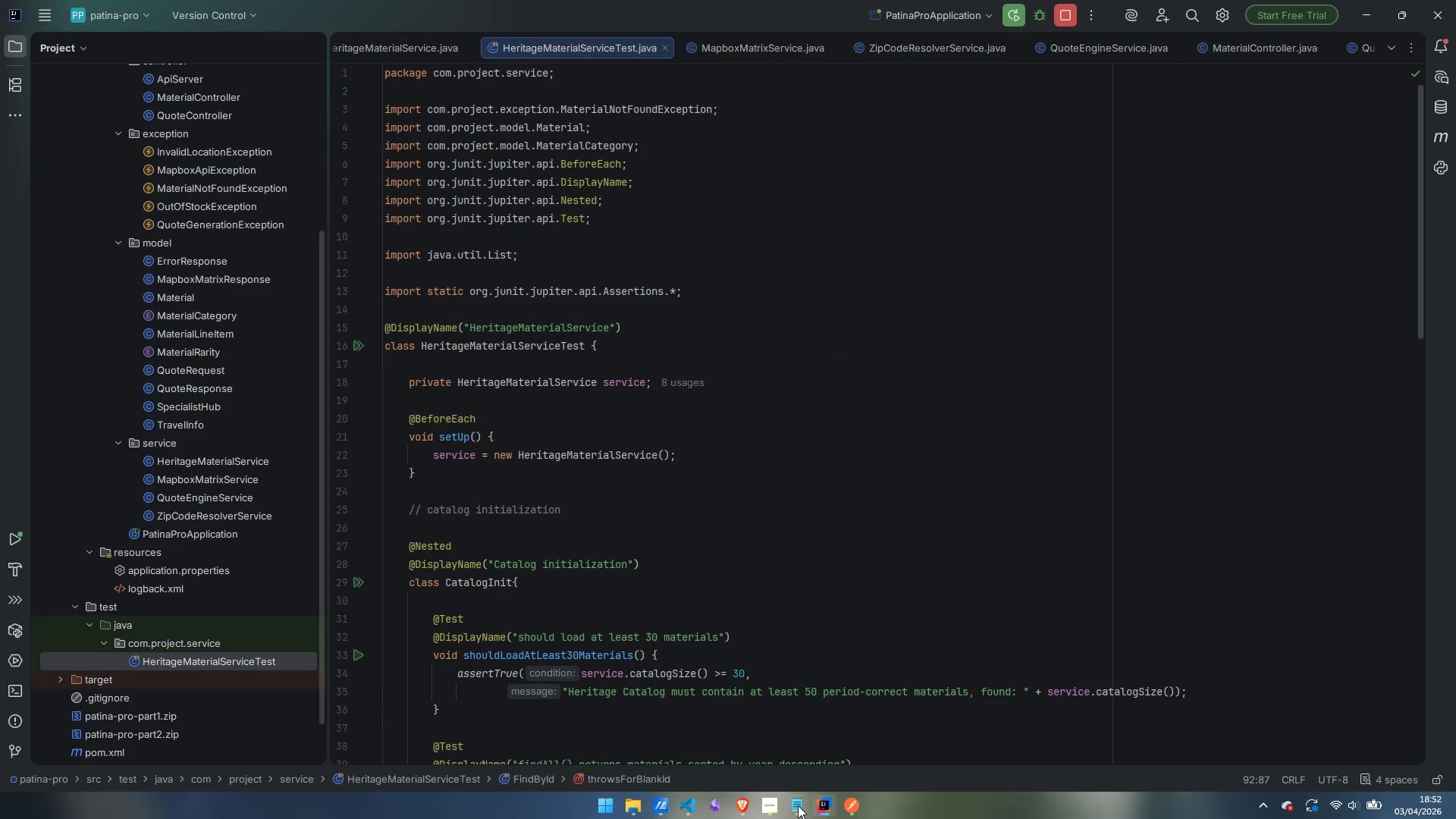 
mouse_move([745, 782])
 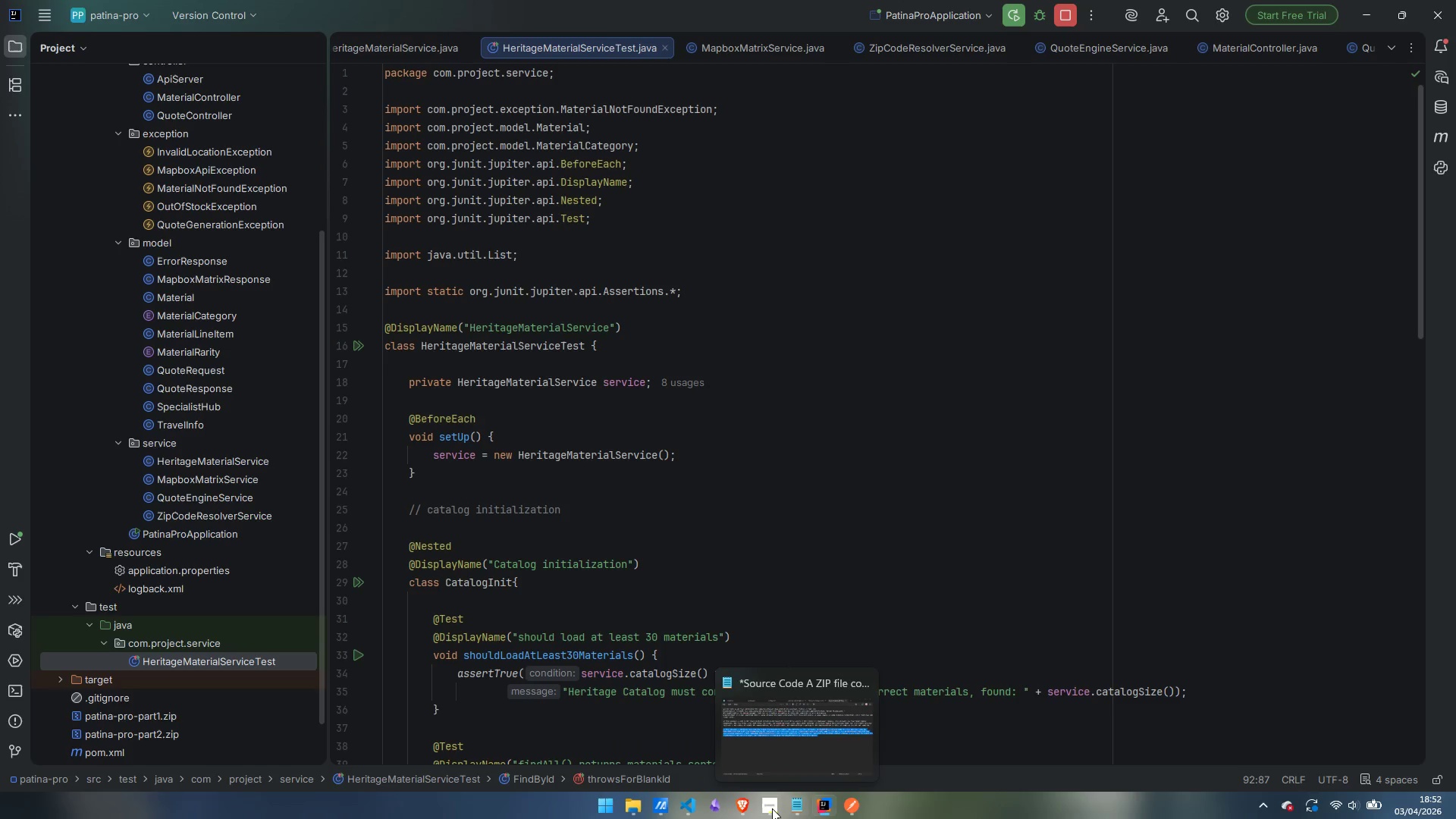 
left_click([770, 808])